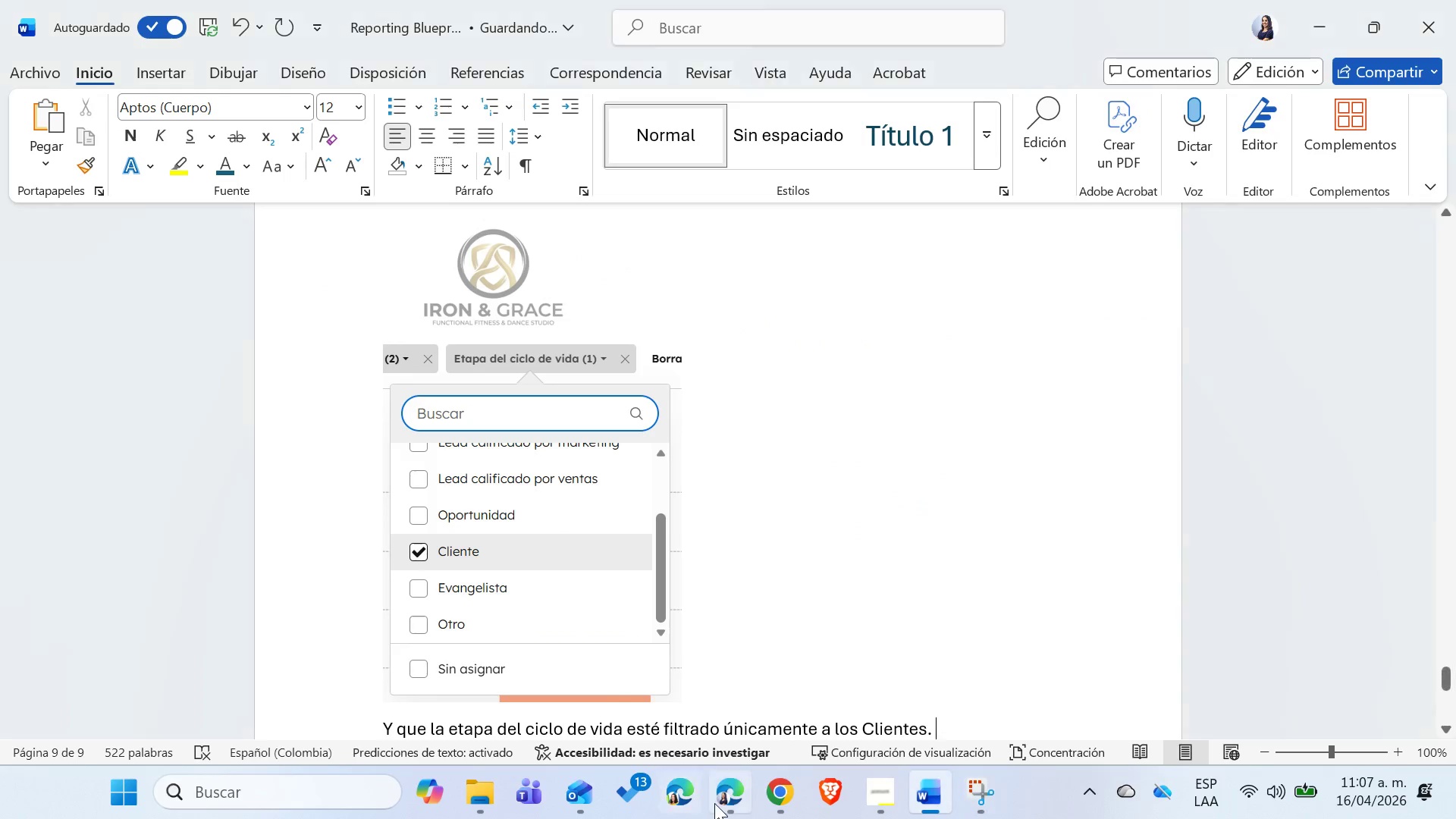 
left_click([714, 803])